 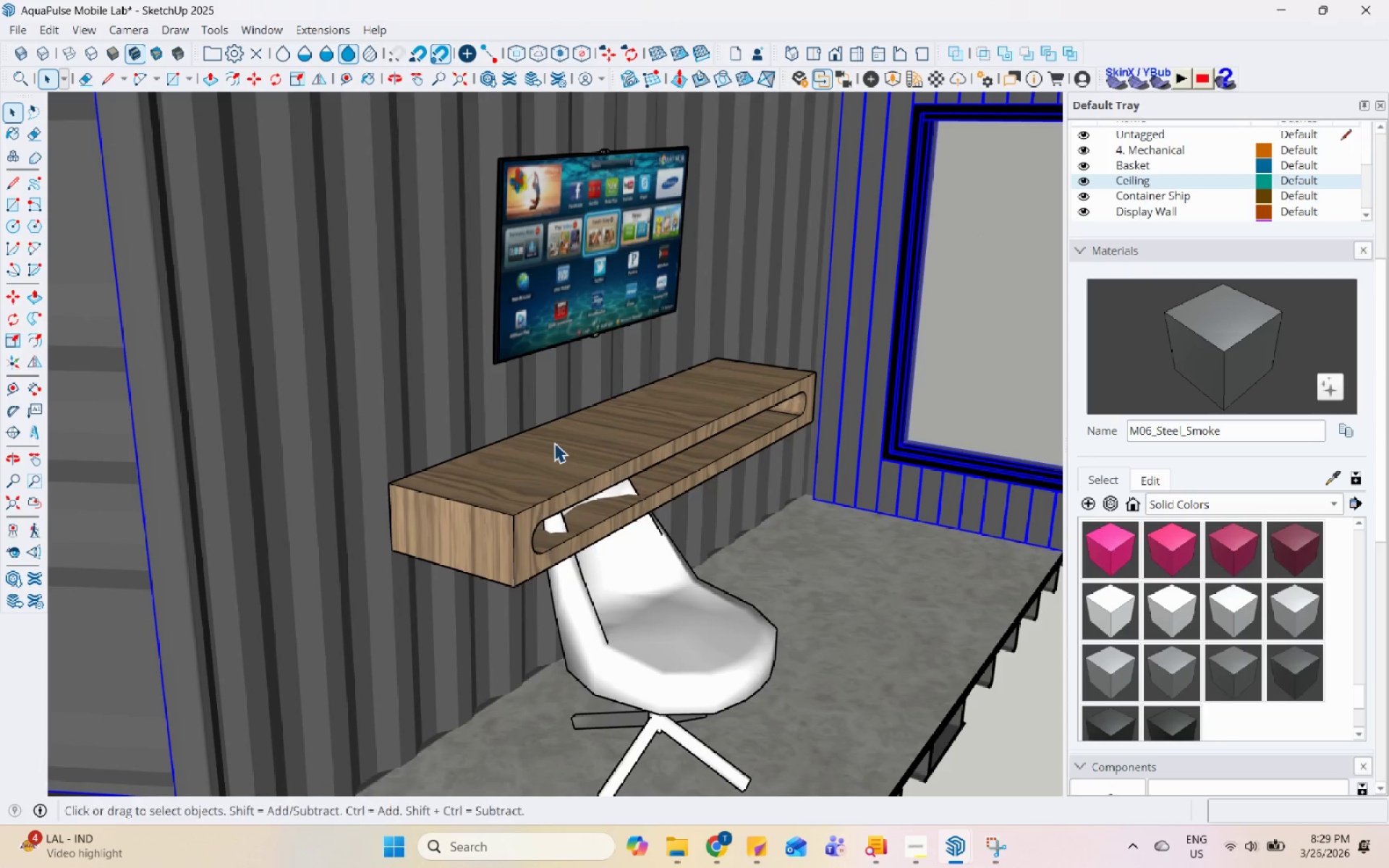 
left_click([554, 443])
 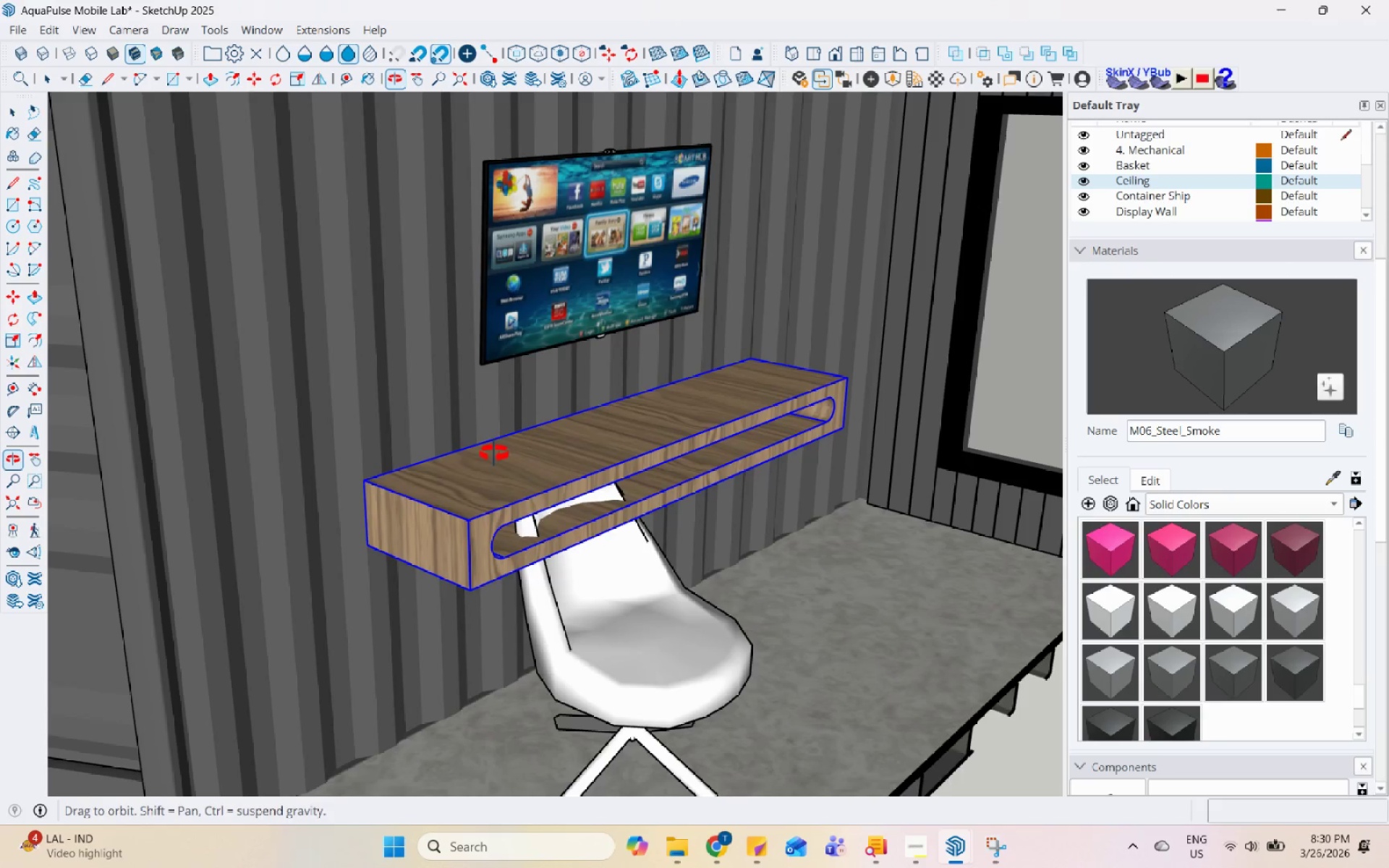 
scroll: coordinate [555, 441], scroll_direction: up, amount: 6.0
 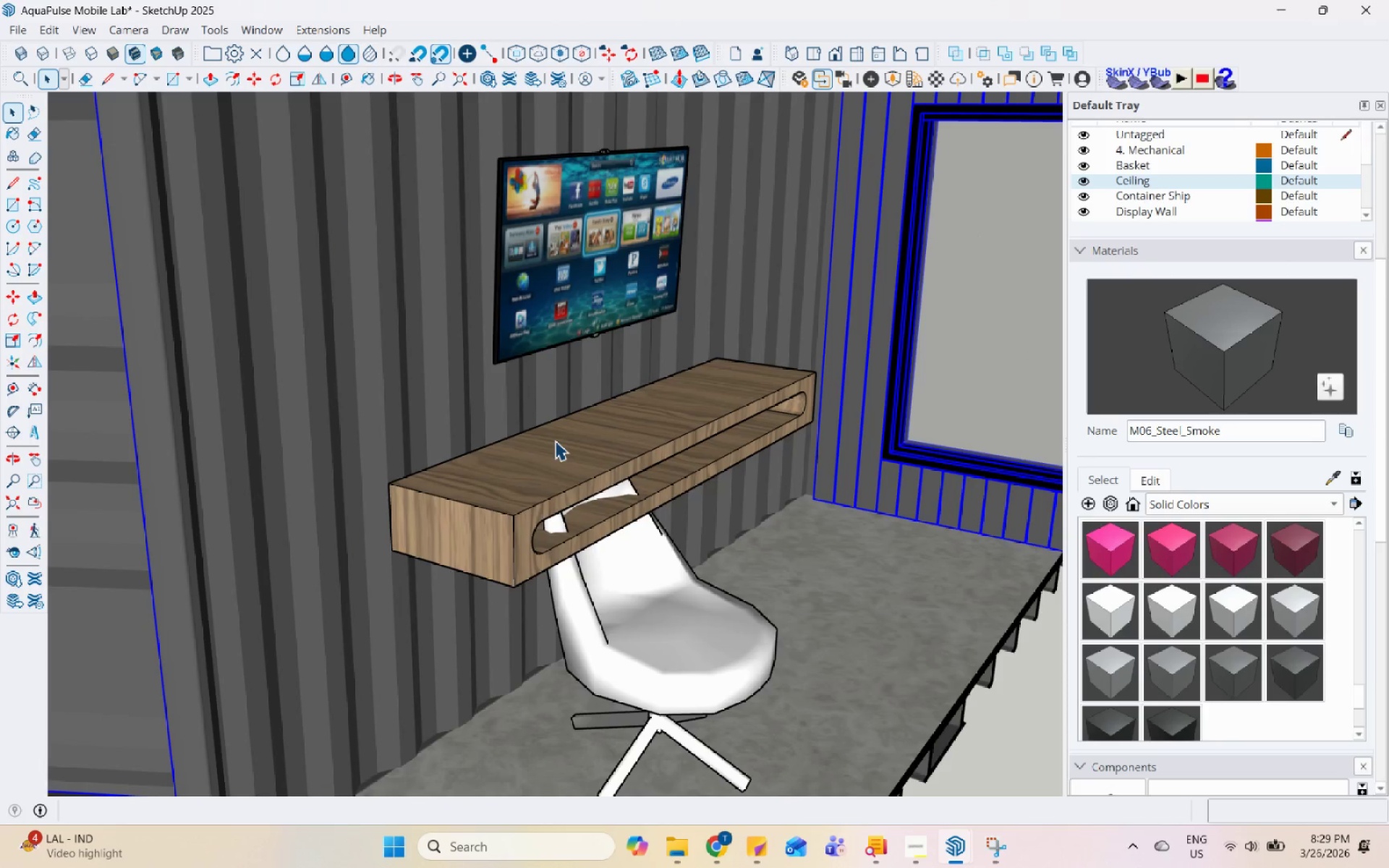 
scroll: coordinate [386, 453], scroll_direction: none, amount: 0.0
 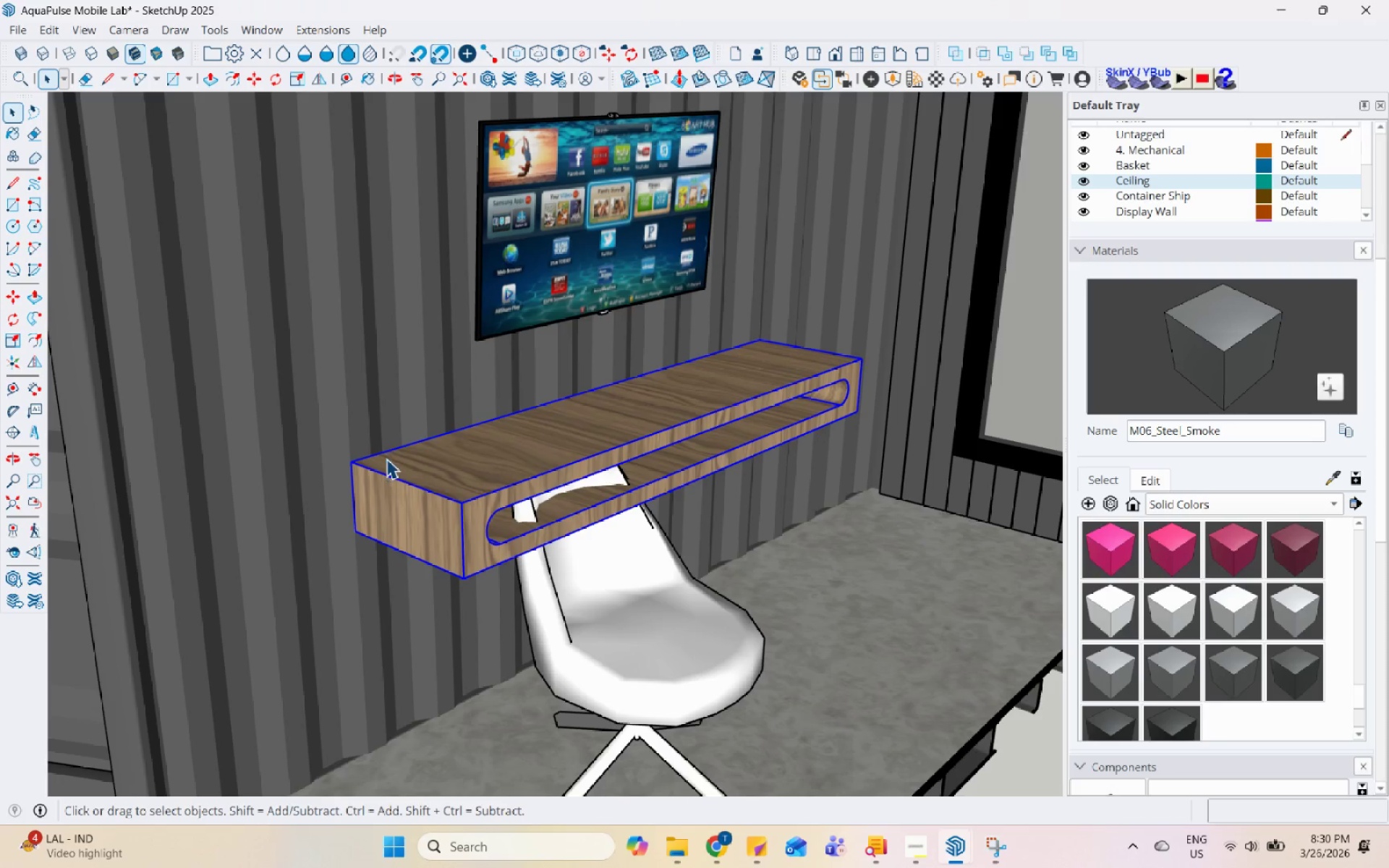 
key(M)
 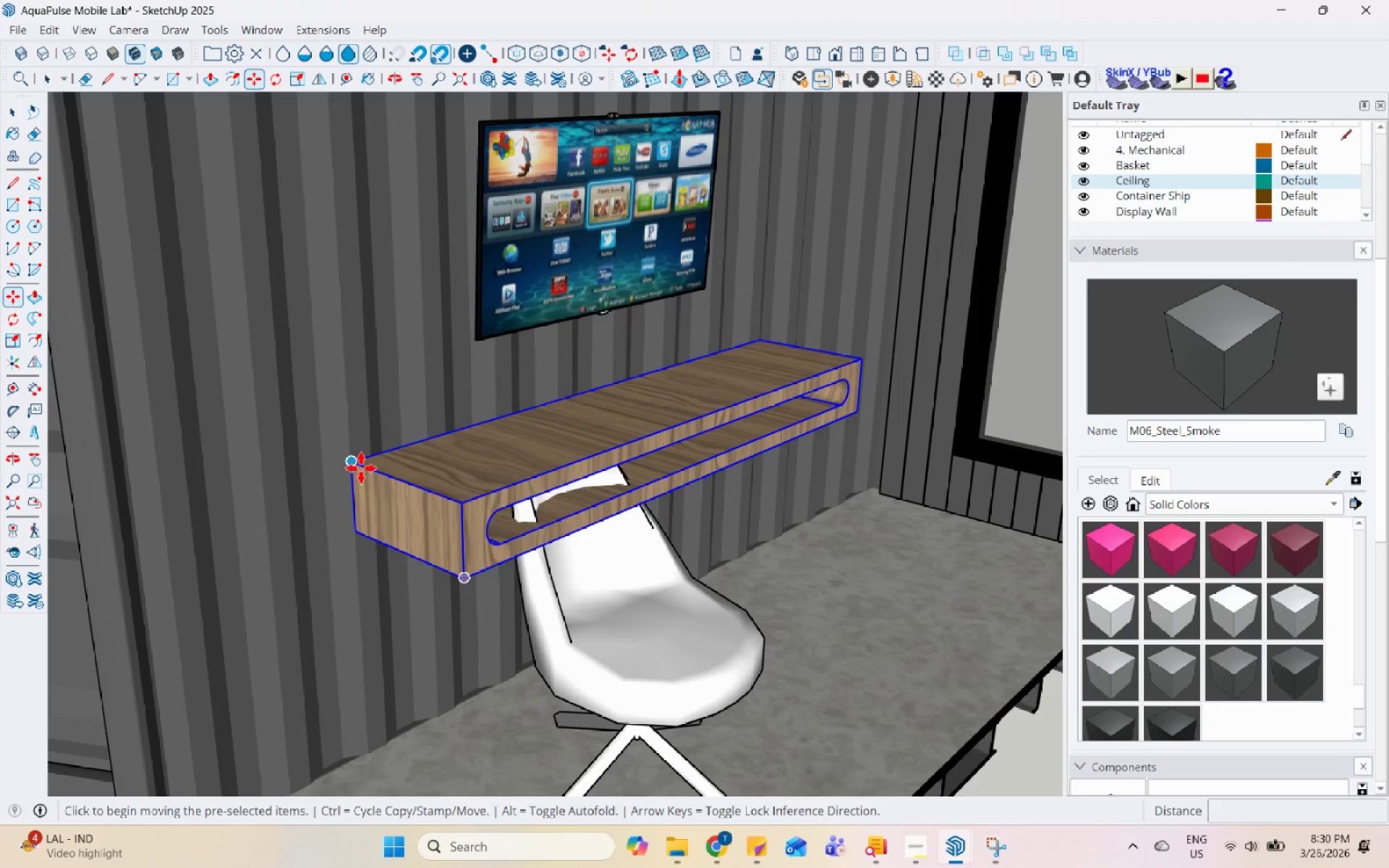 
left_click([357, 467])
 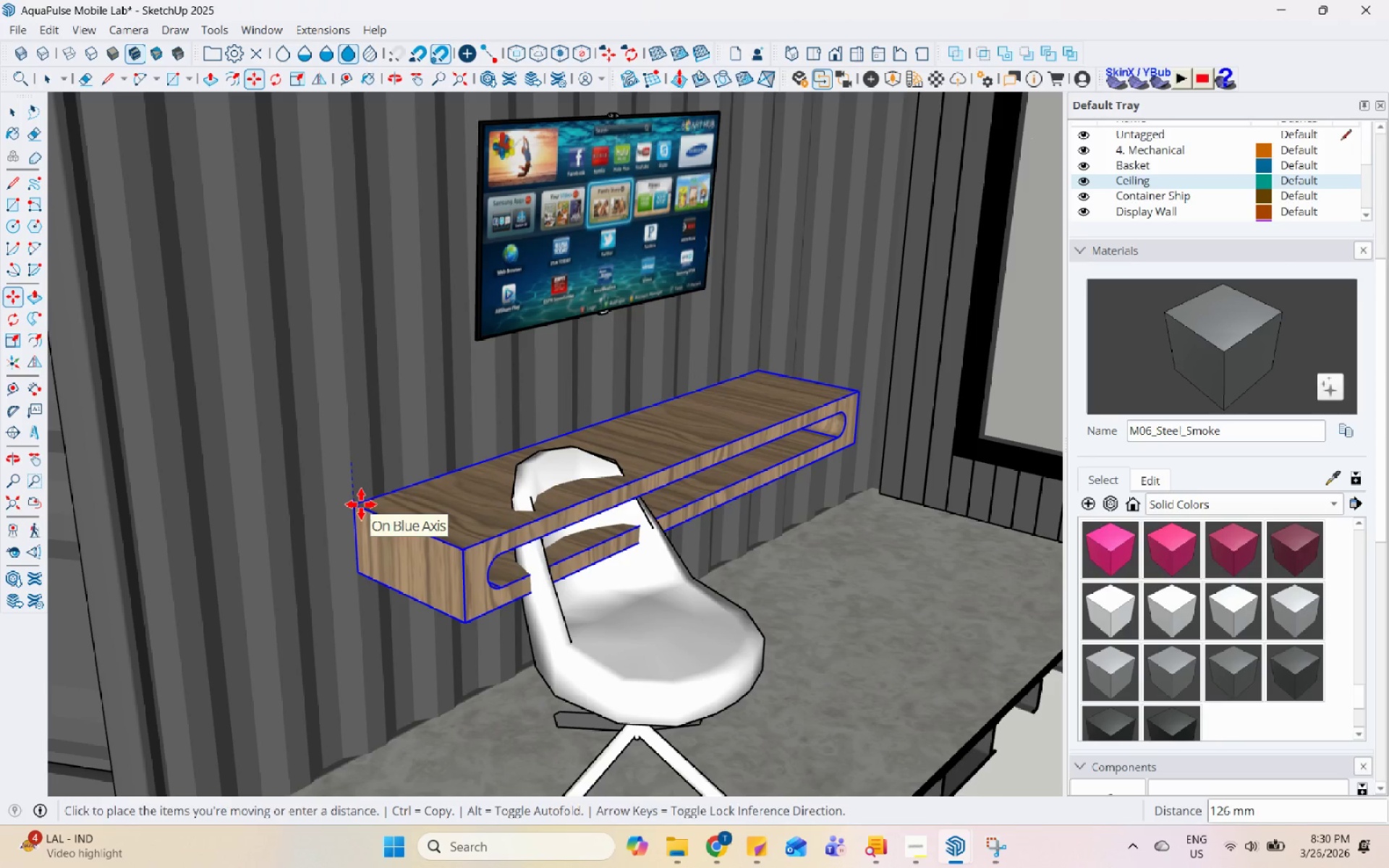 
key(Space)
 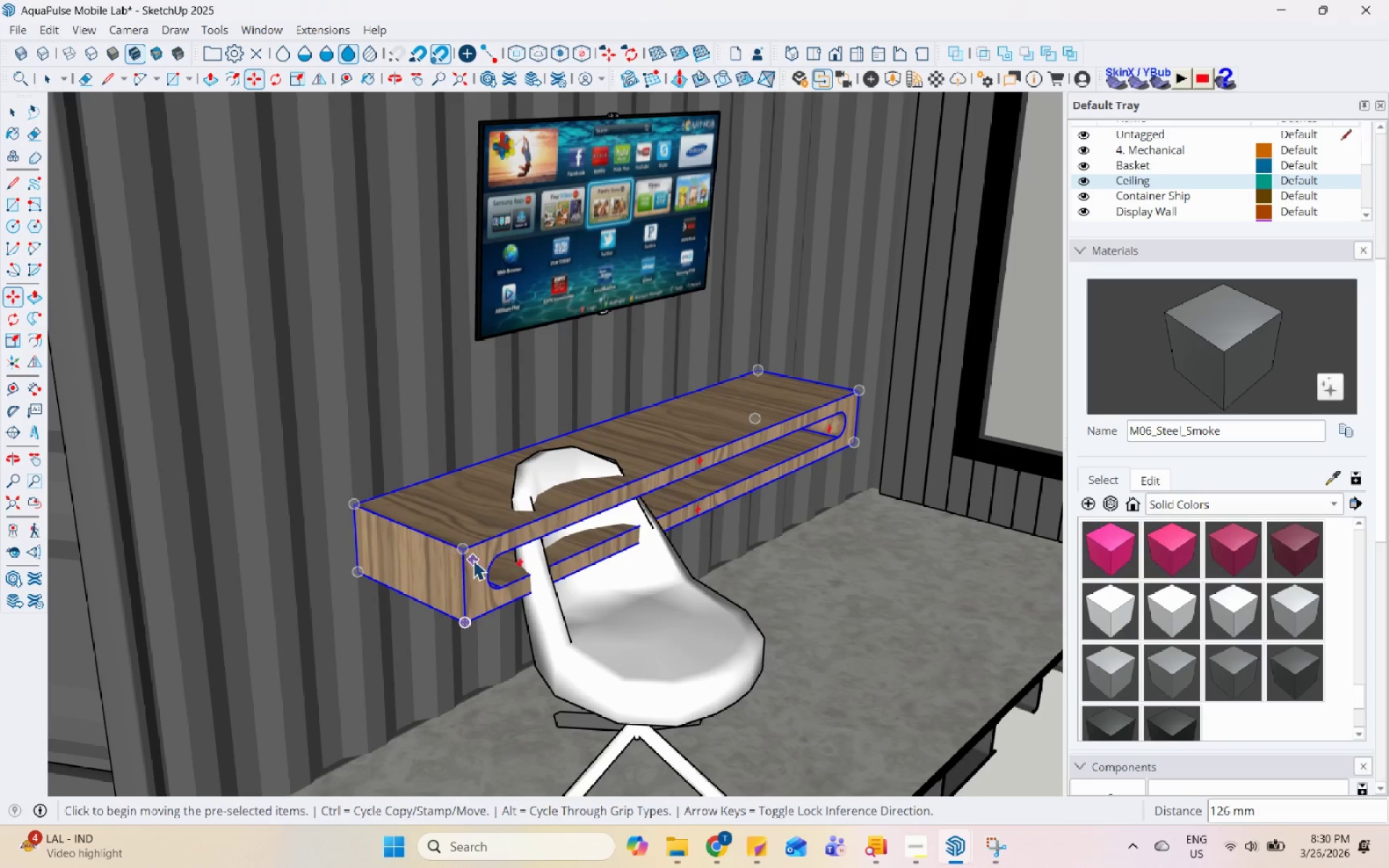 
scroll: coordinate [744, 436], scroll_direction: down, amount: 8.0
 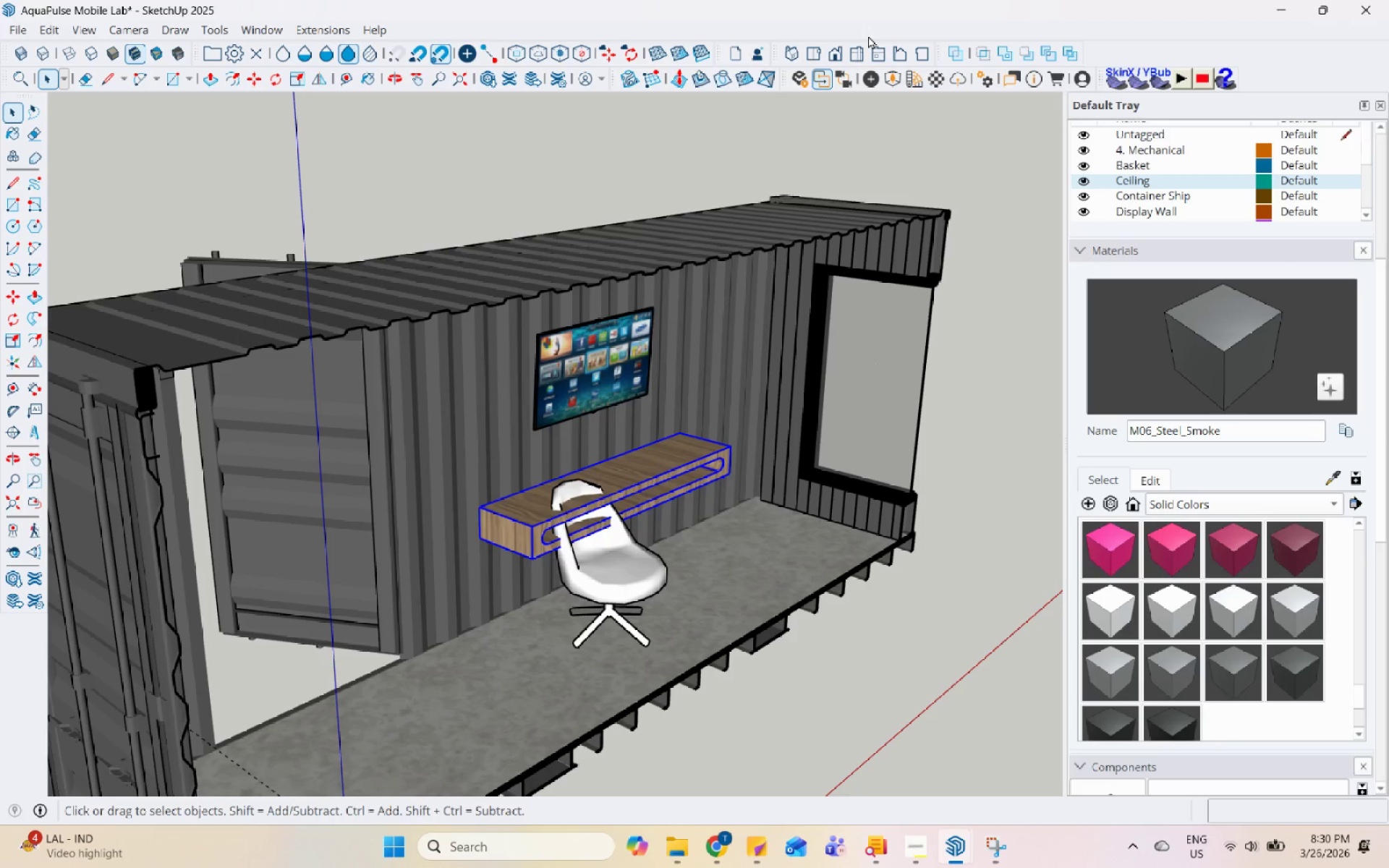 
wait(22.48)
 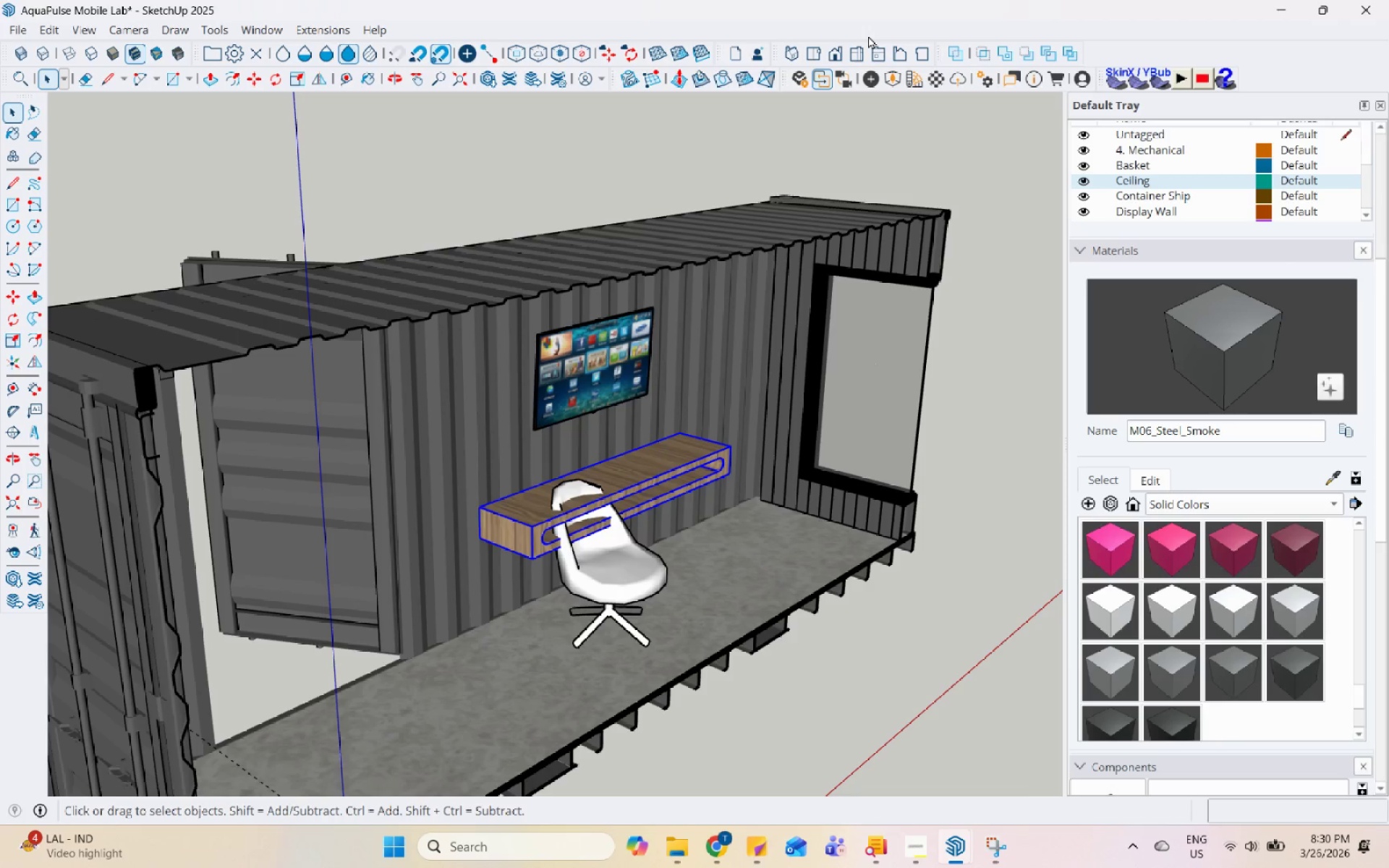 
left_click_drag(start_coordinate=[896, 84], to_coordinate=[891, 84])
 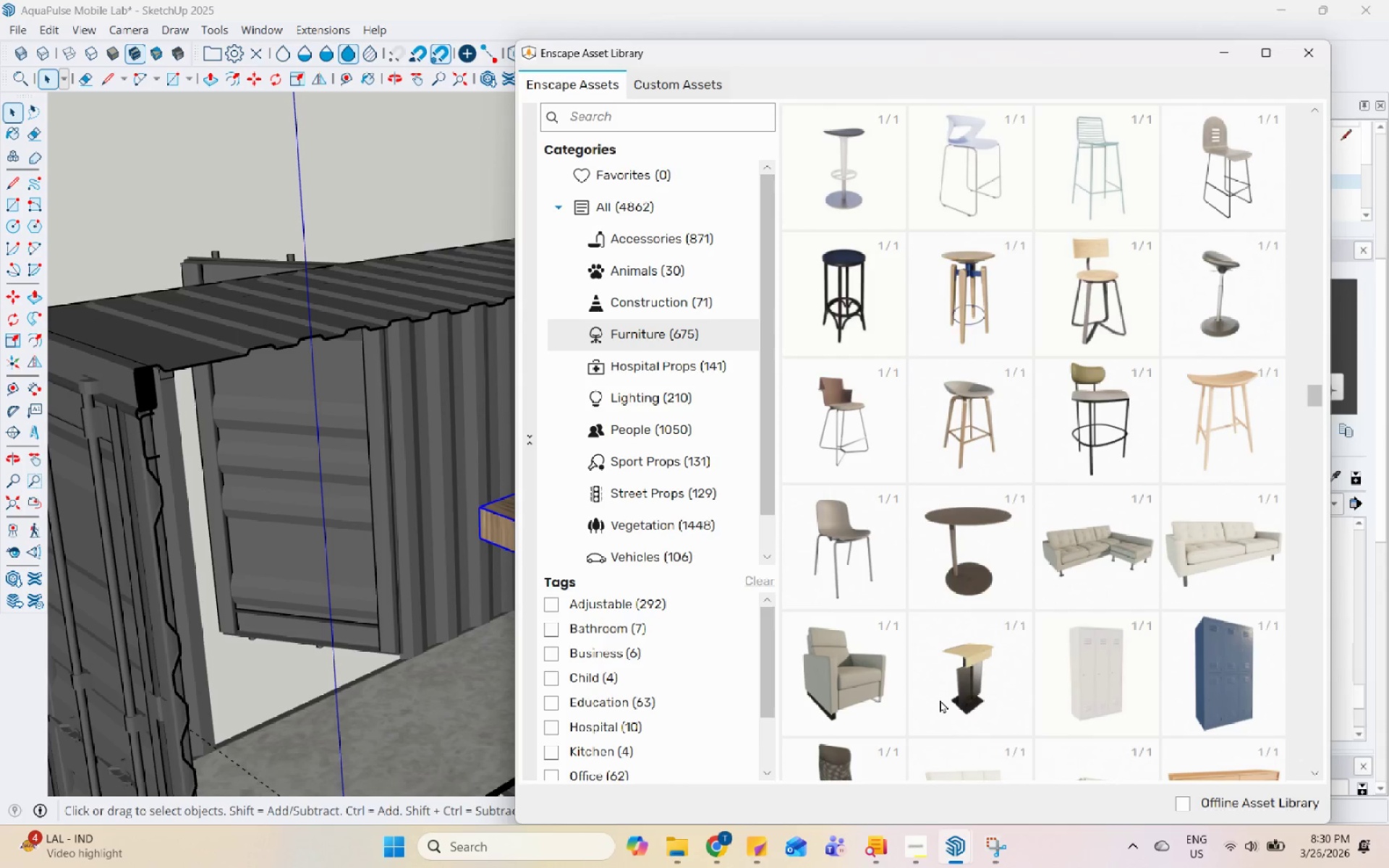 
mouse_move([896, 84])
 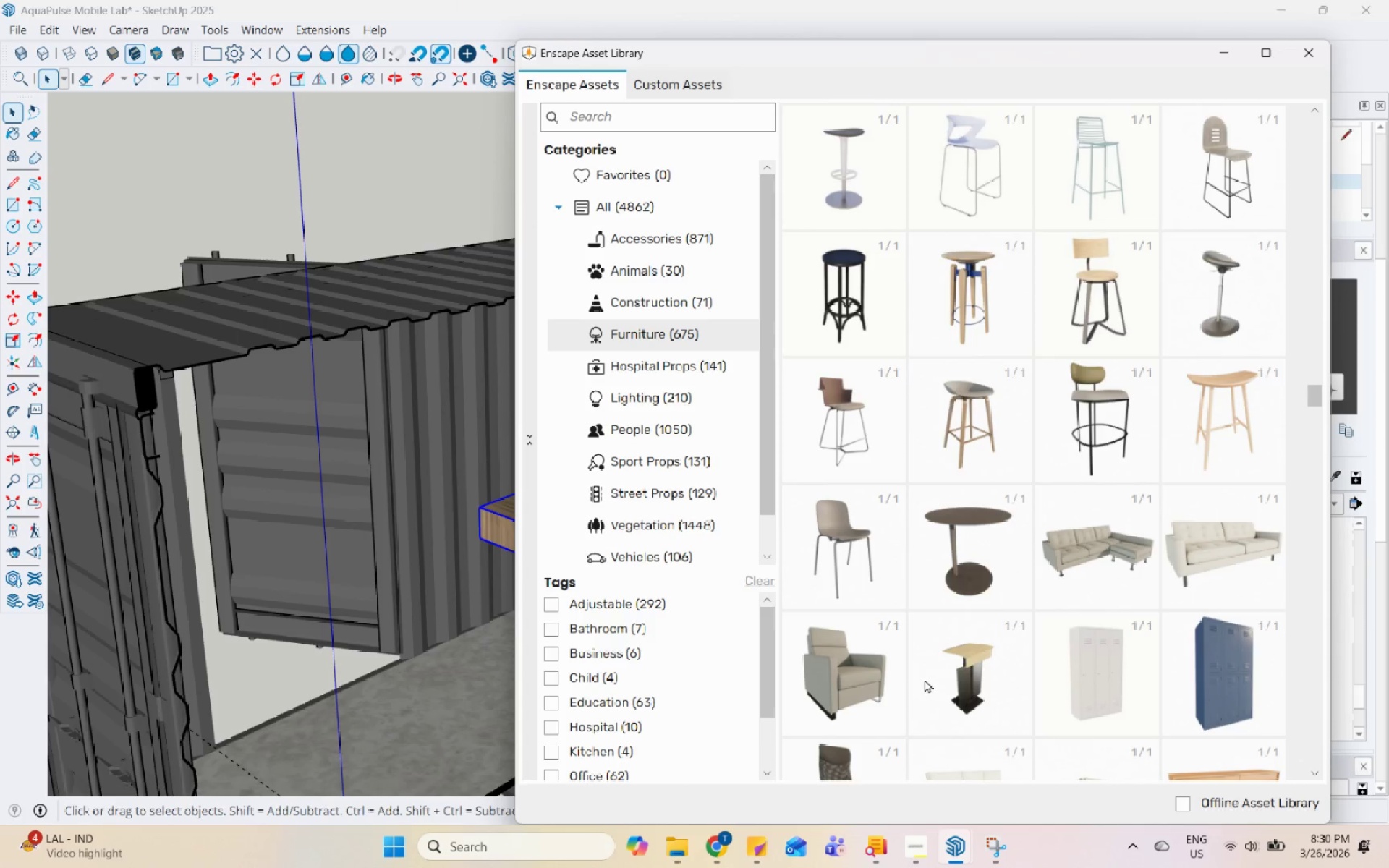 
scroll: coordinate [940, 699], scroll_direction: down, amount: 4.0
 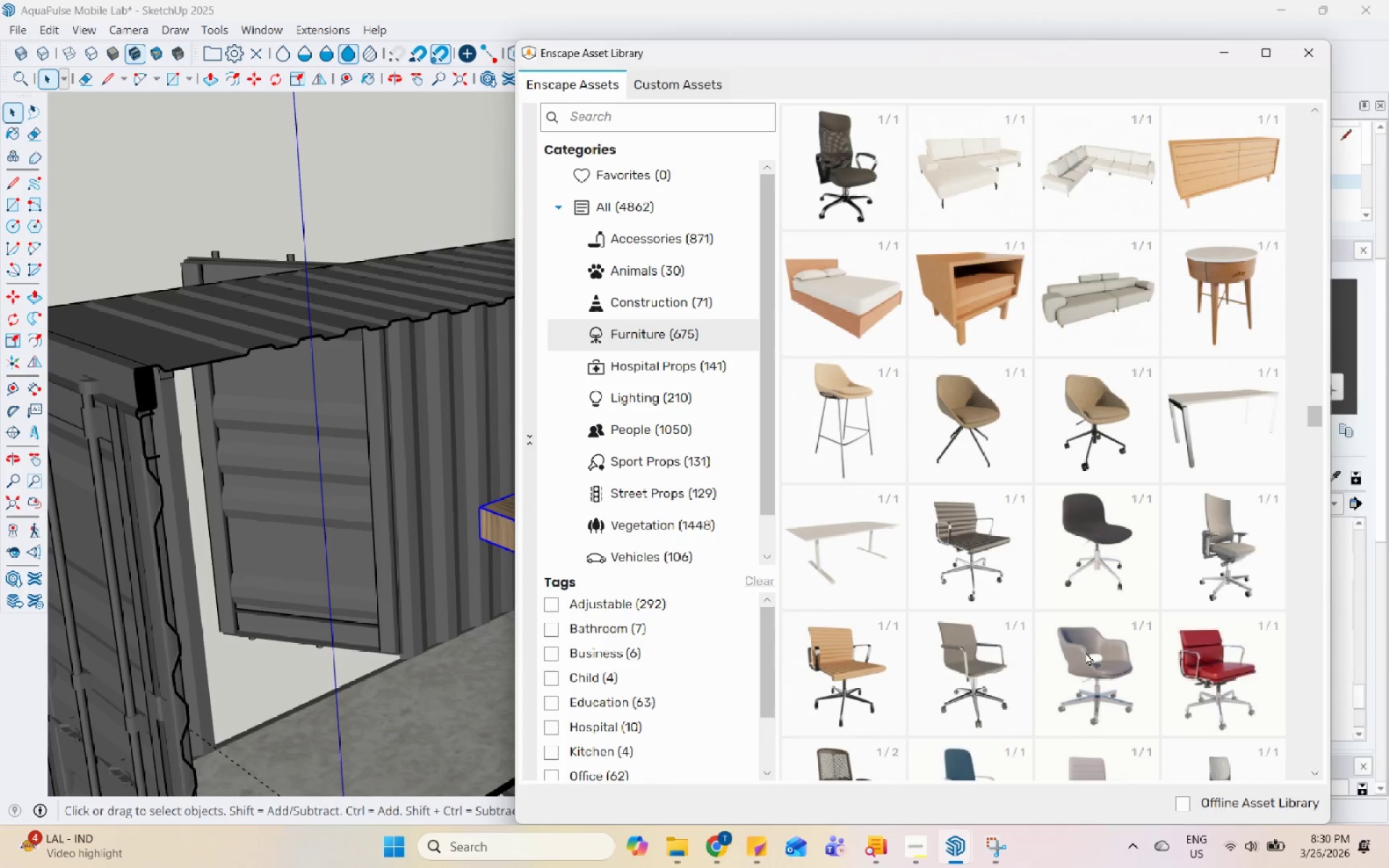 
left_click([1093, 422])
 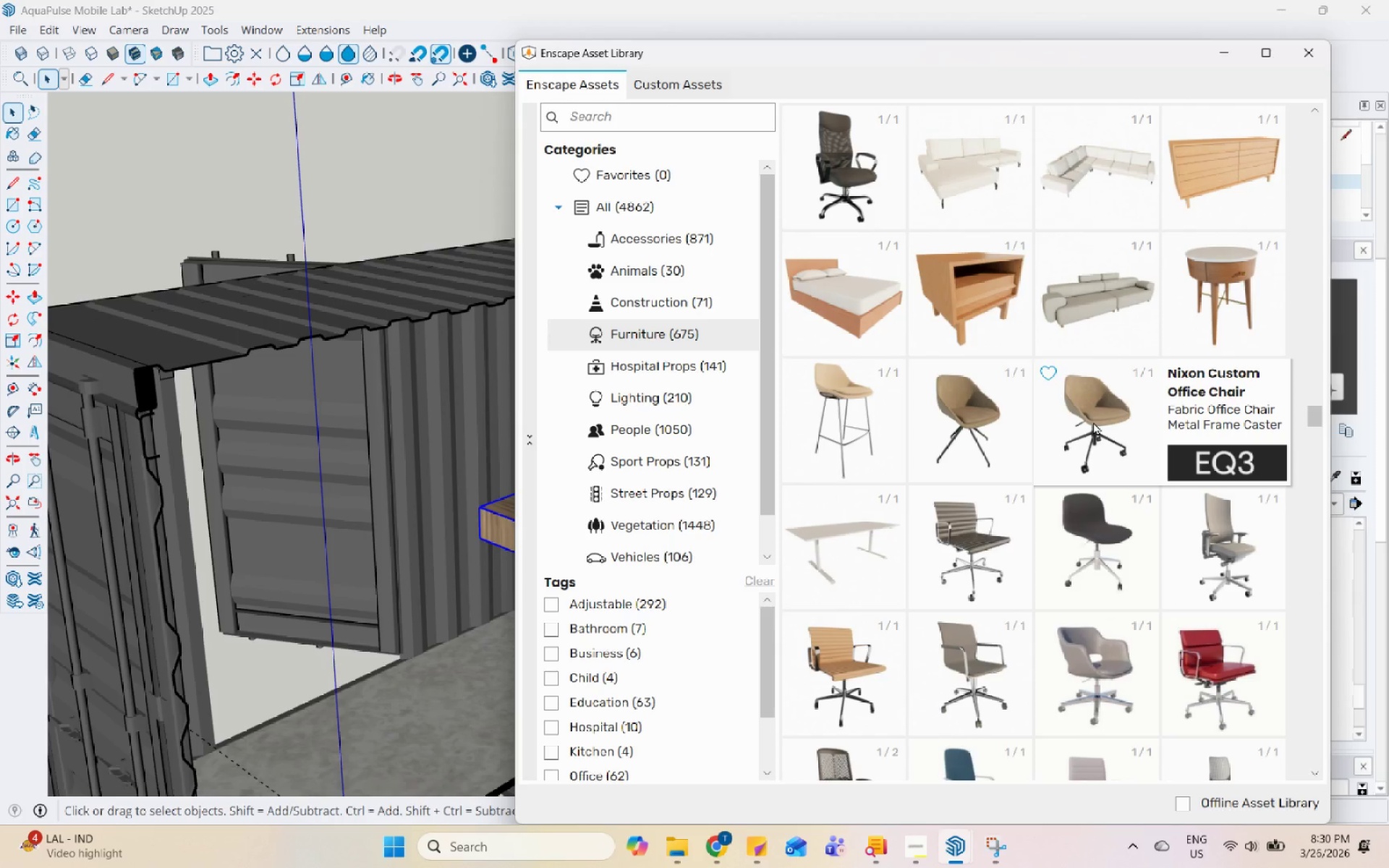 
scroll: coordinate [1083, 499], scroll_direction: down, amount: 1.0
 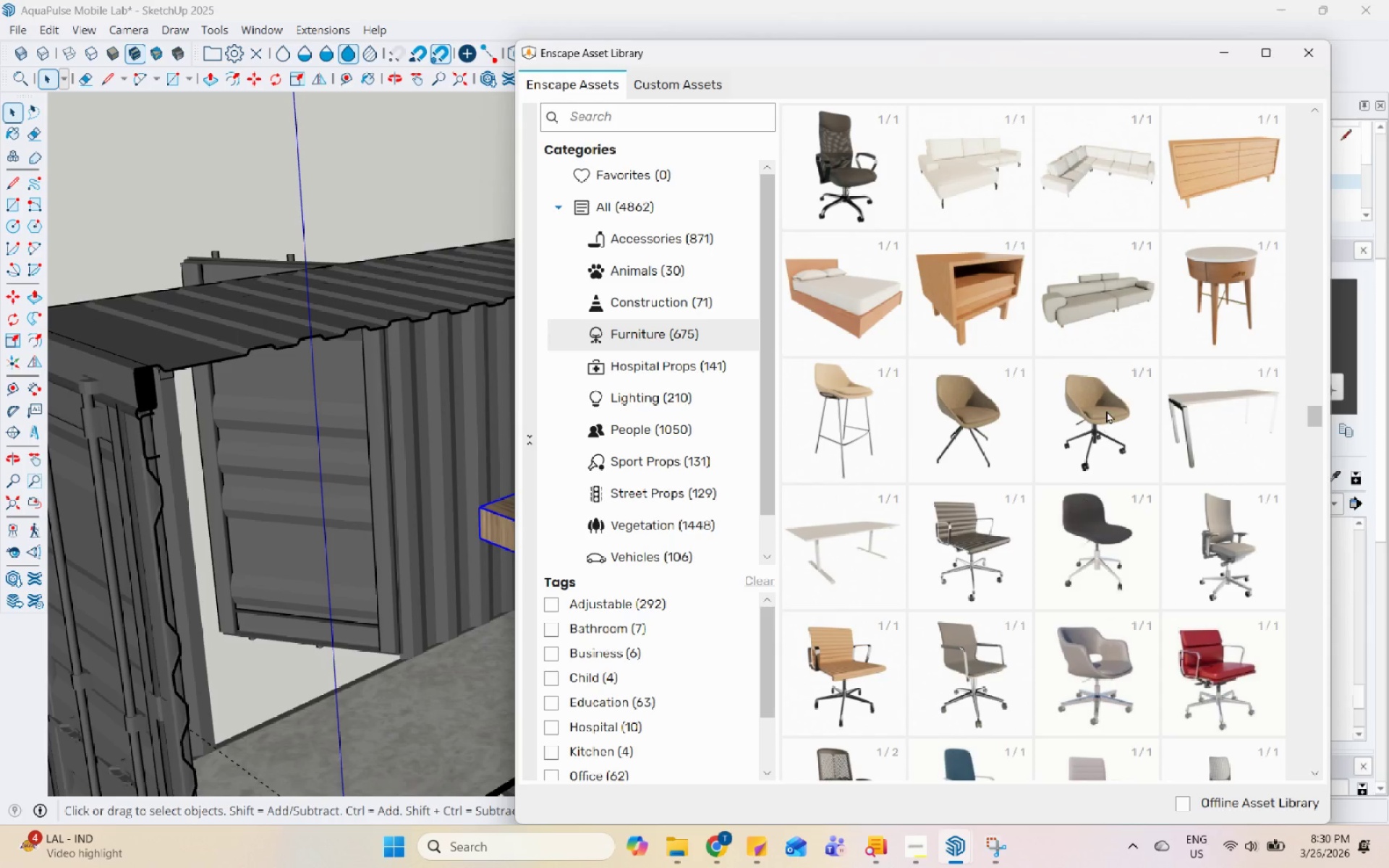 
left_click([1106, 410])
 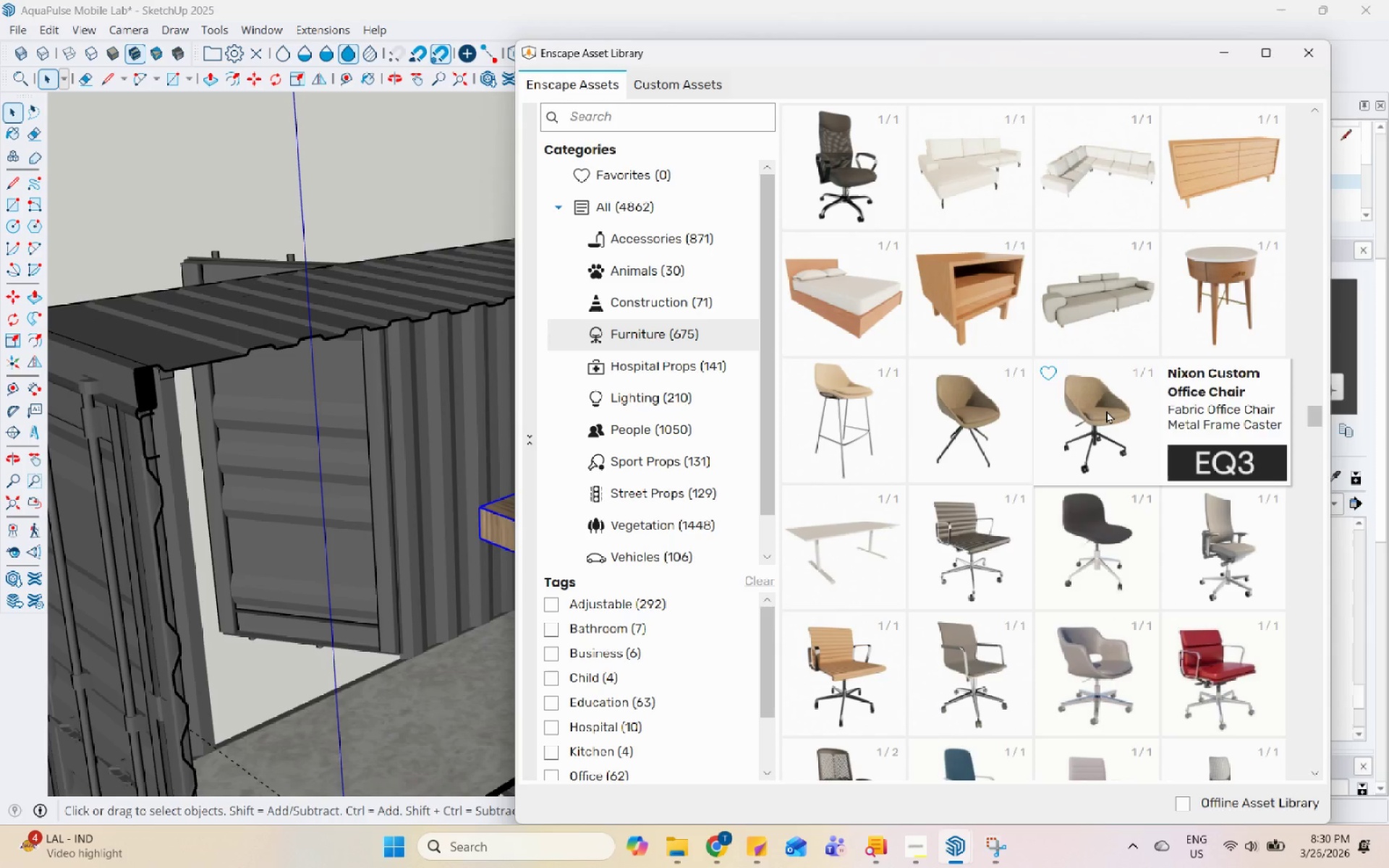 
left_click([1106, 410])
 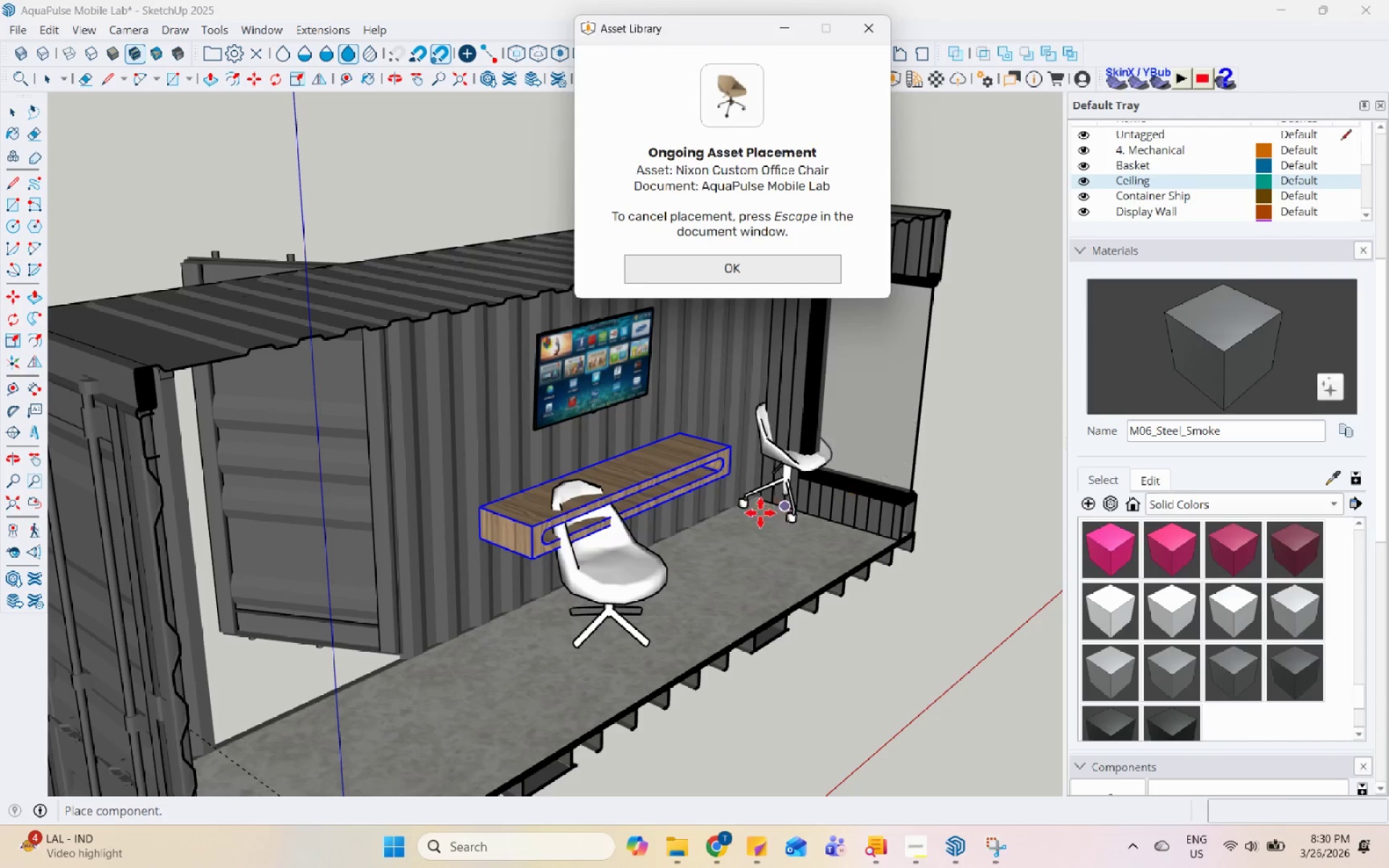 
scroll: coordinate [744, 585], scroll_direction: up, amount: 6.0
 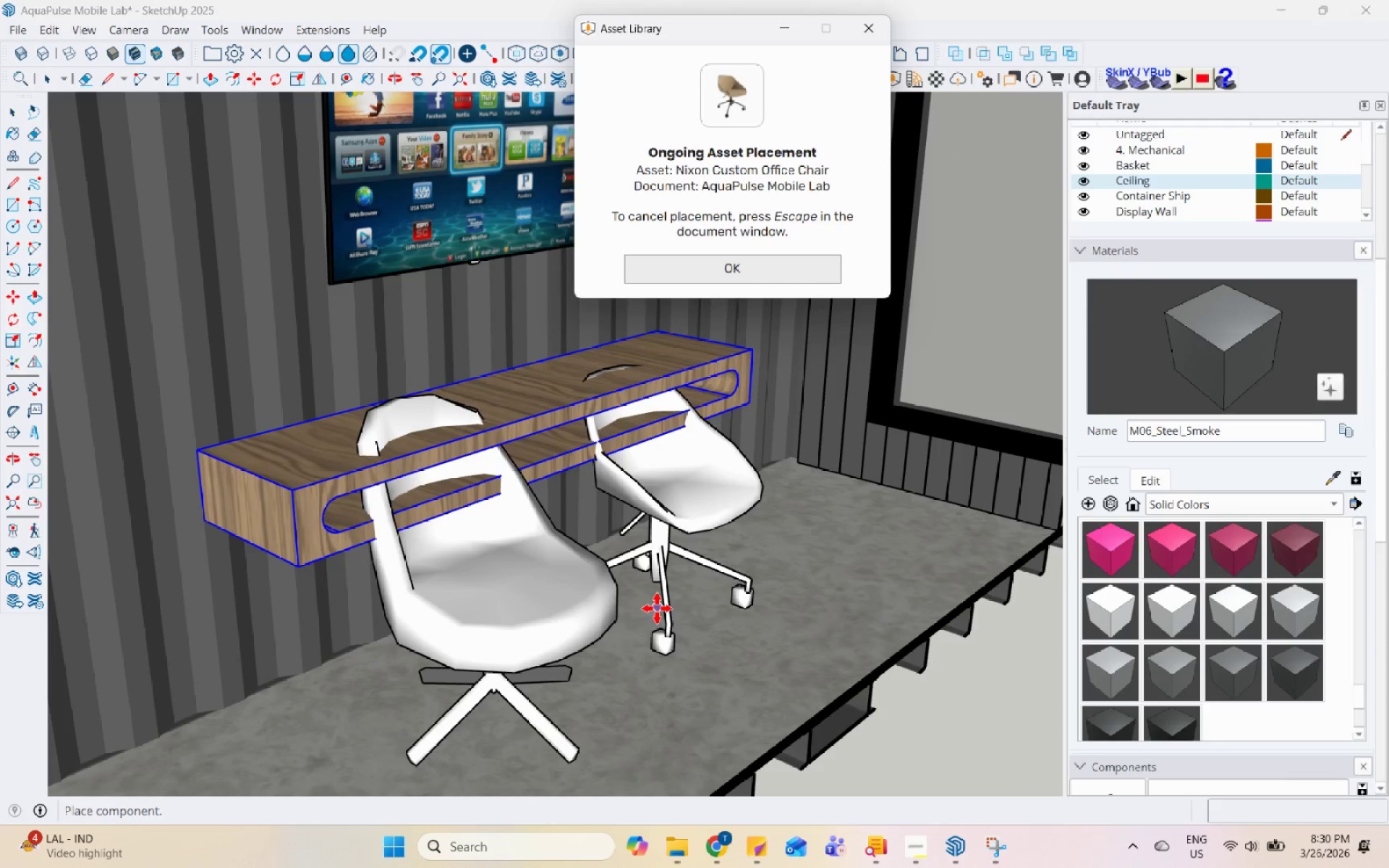 
left_click([657, 608])
 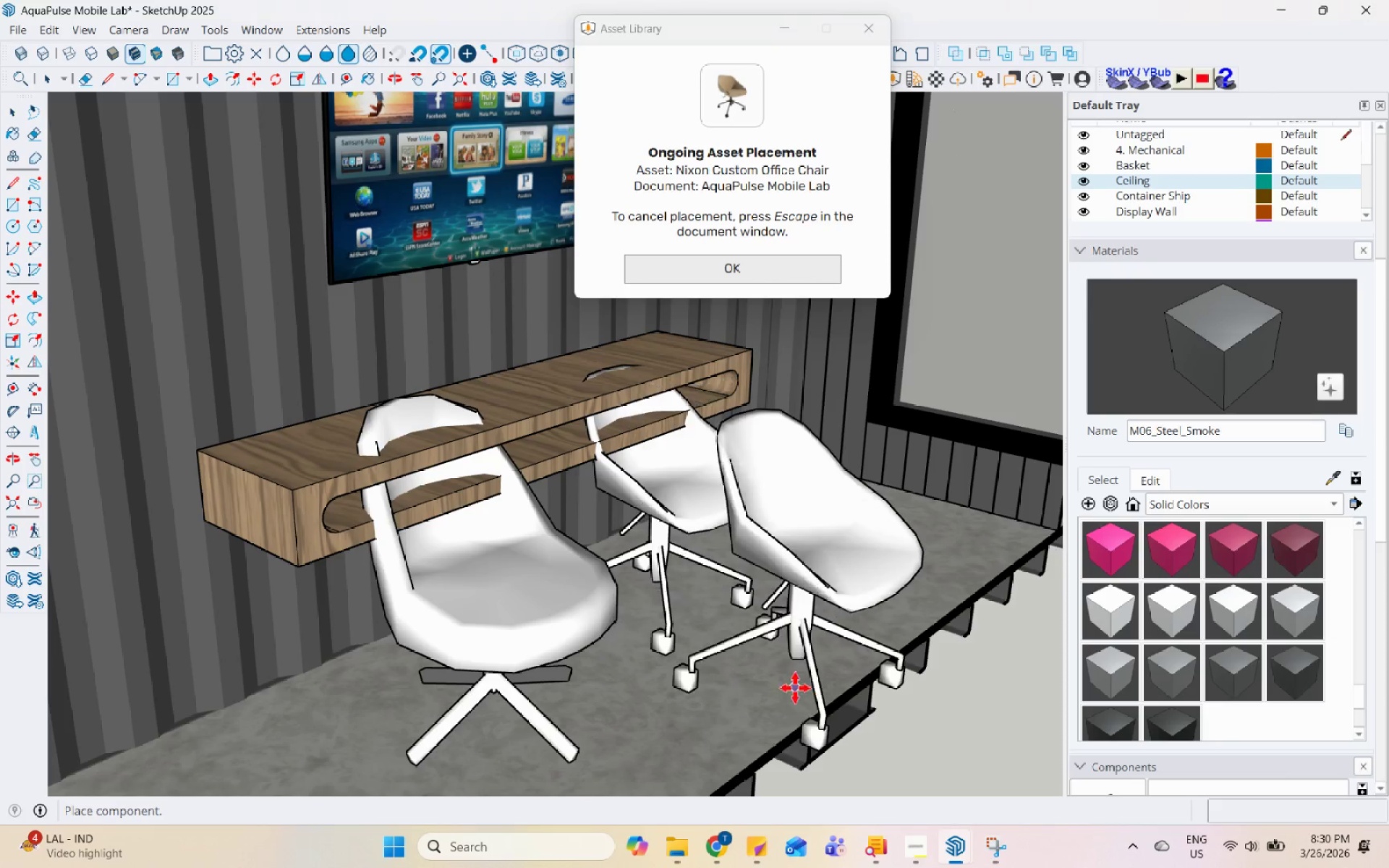 
key(Space)
 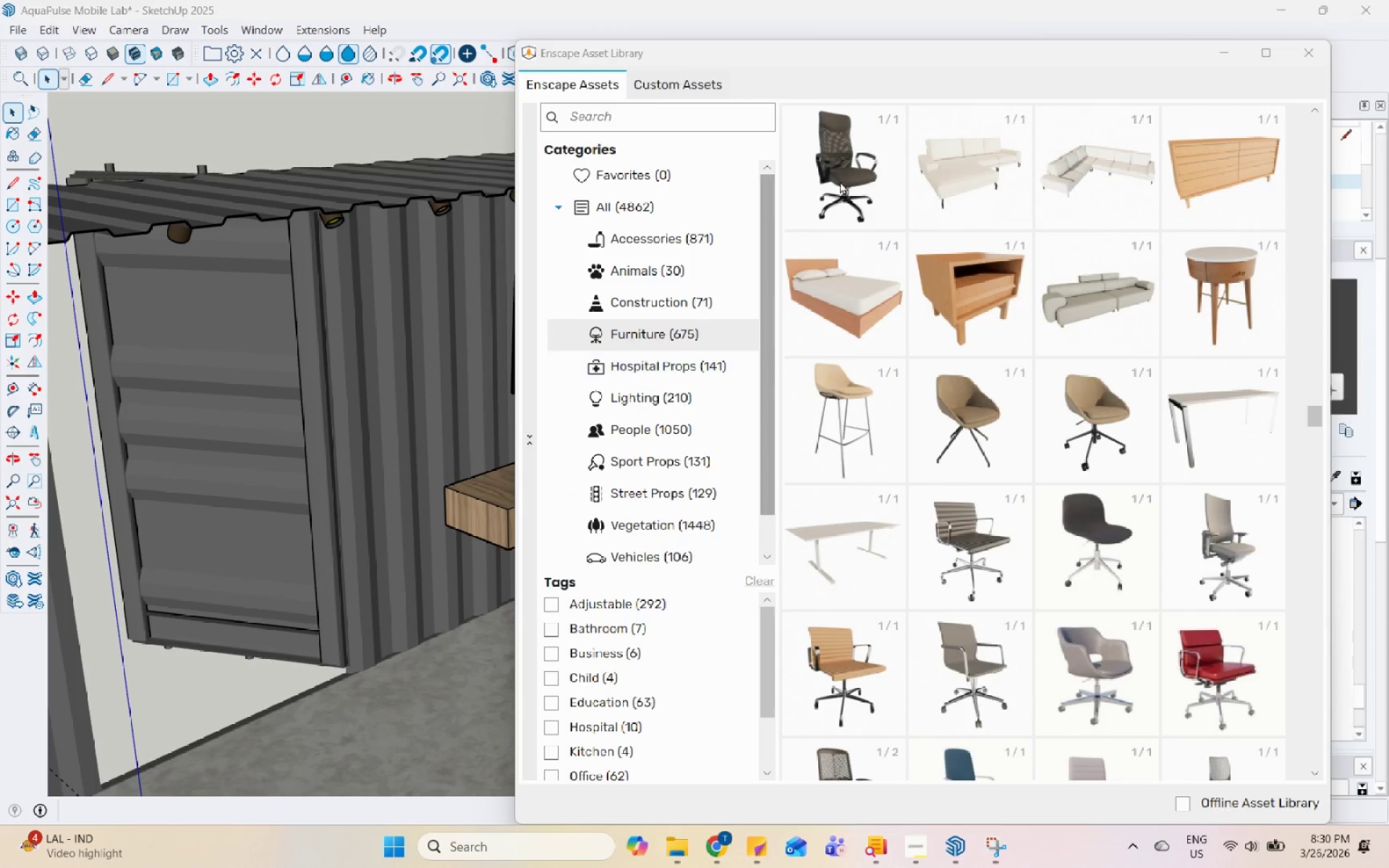 
scroll: coordinate [1131, 407], scroll_direction: down, amount: 10.0
 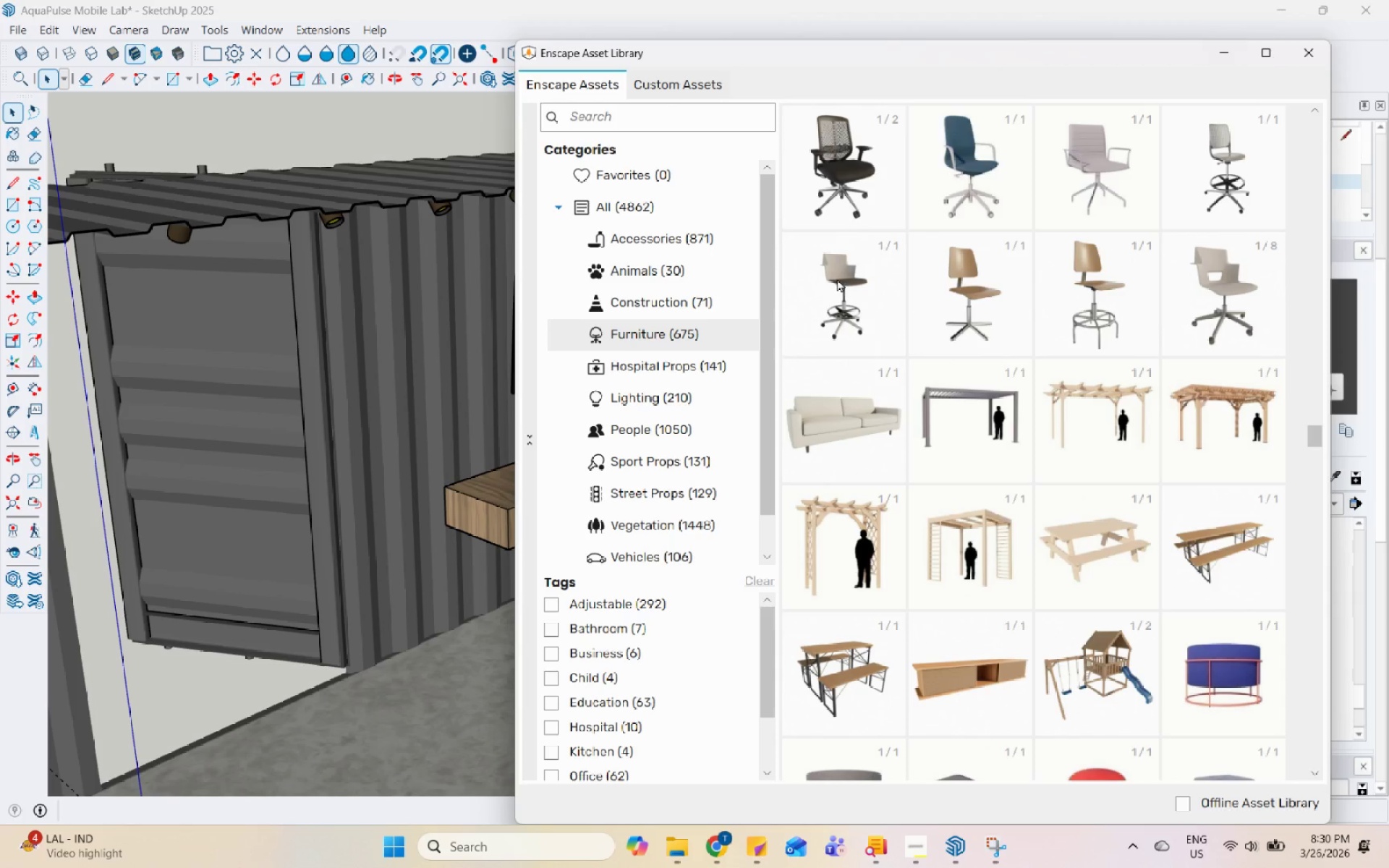 
left_click([626, 229])
 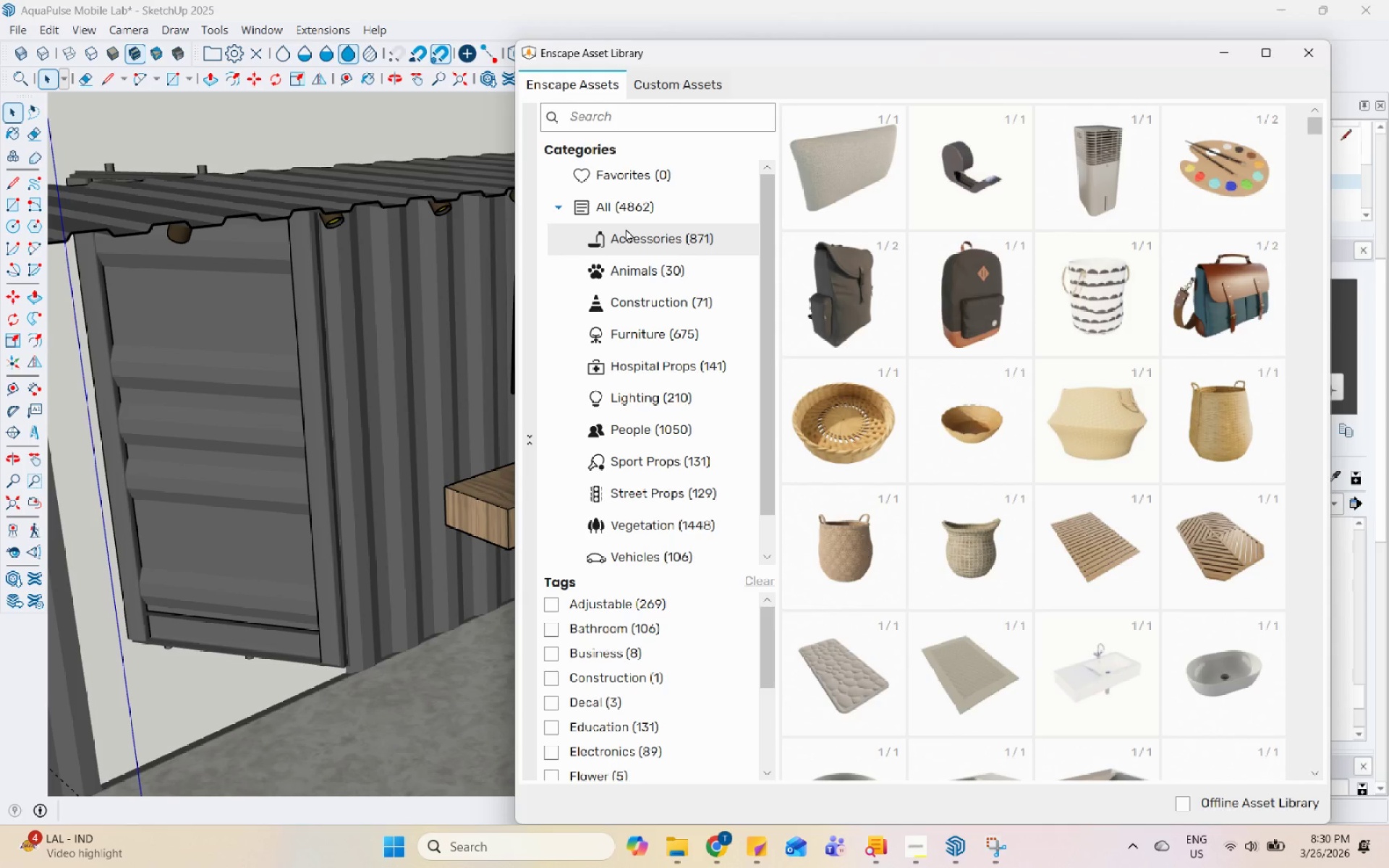 
wait(11.87)
 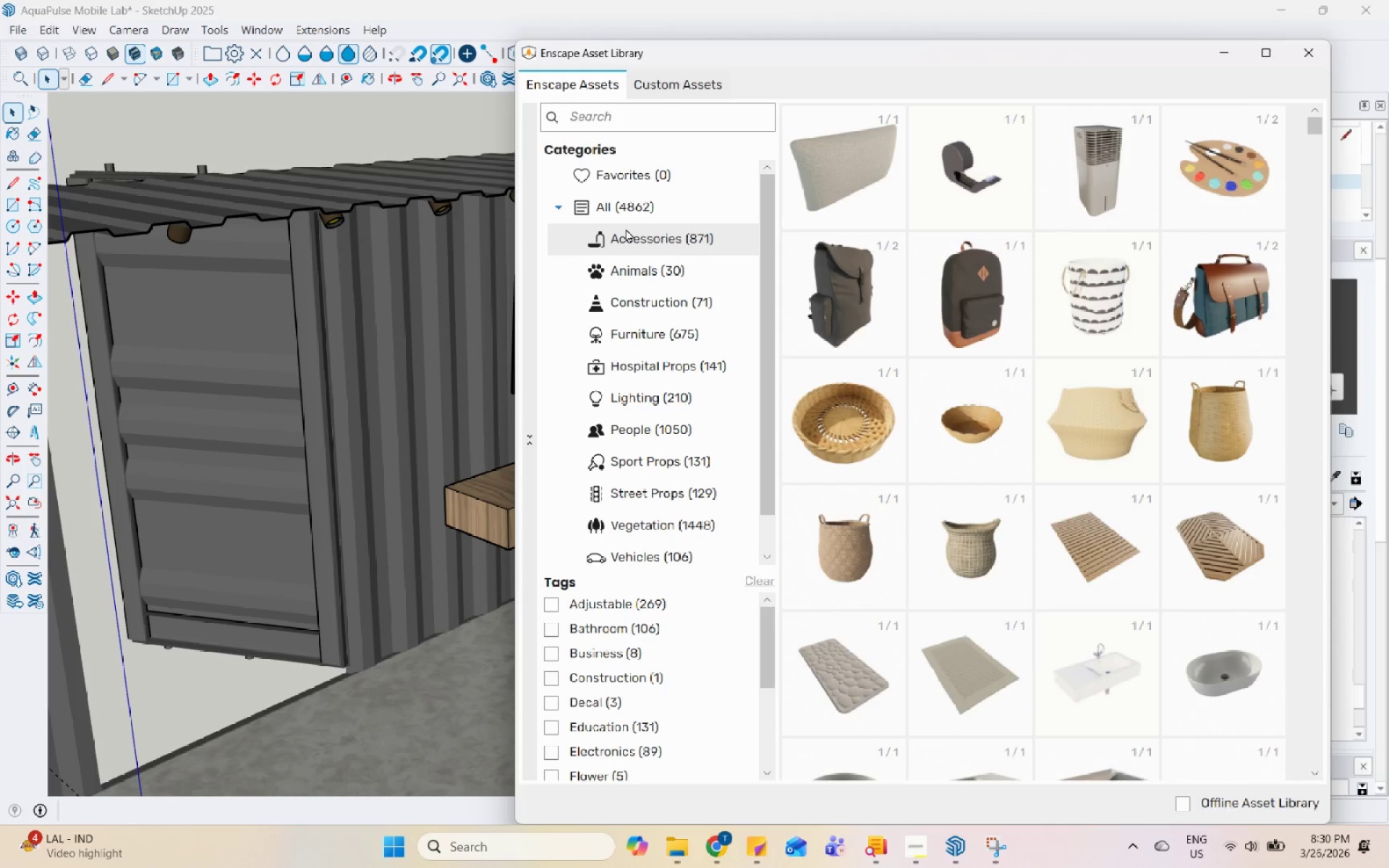 
left_click([912, 849])